 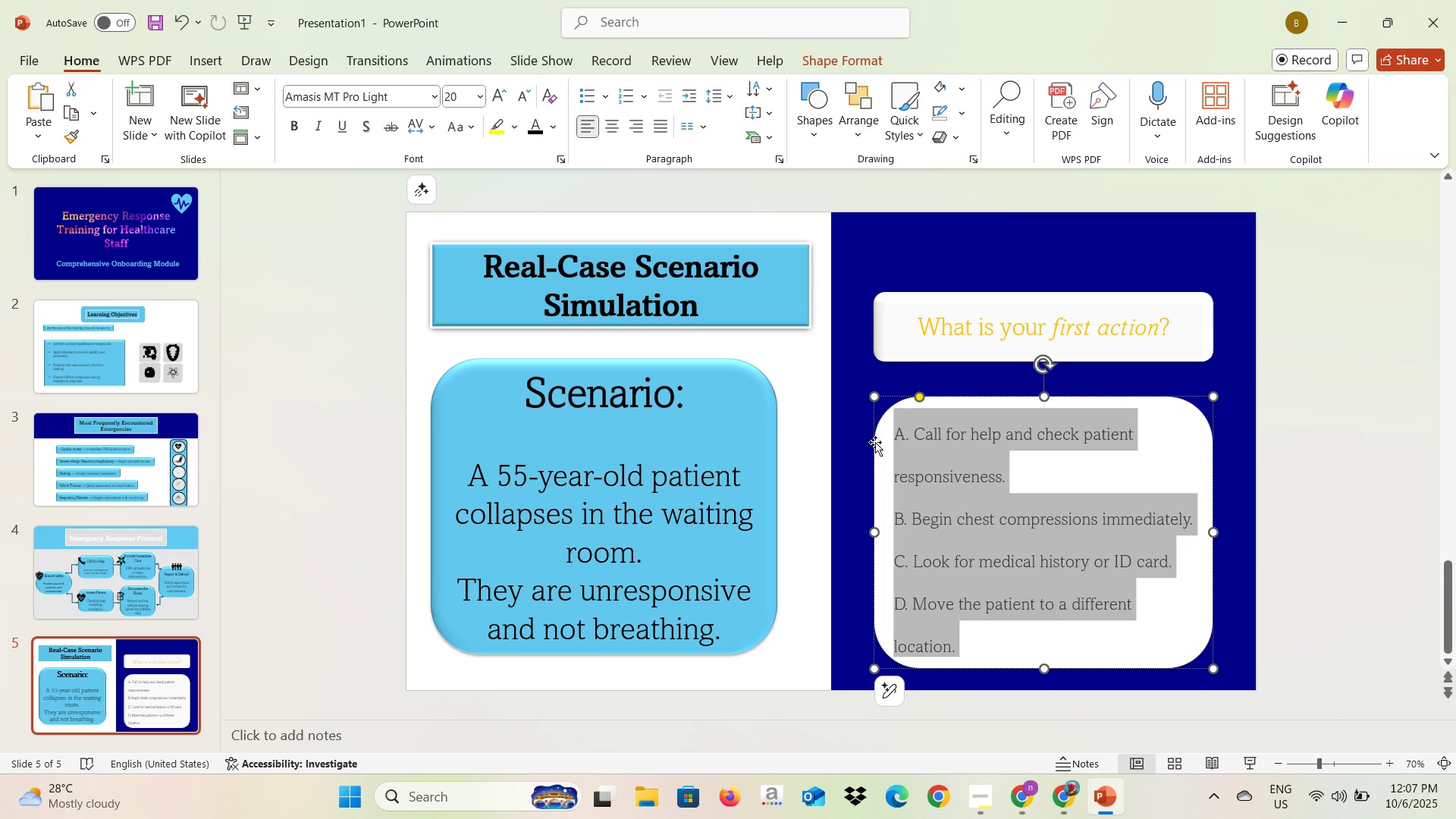 
left_click([721, 90])
 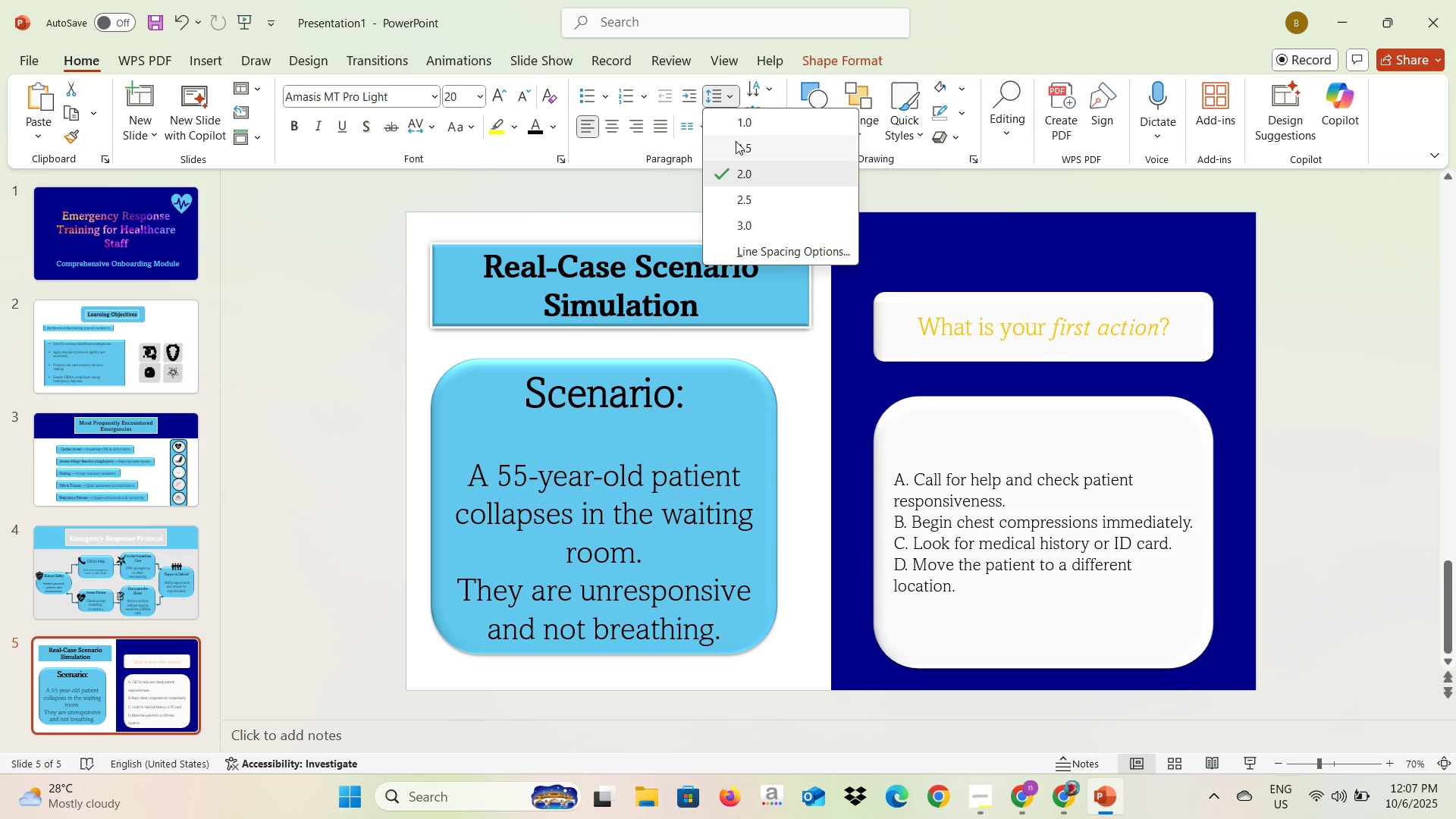 
left_click([736, 141])
 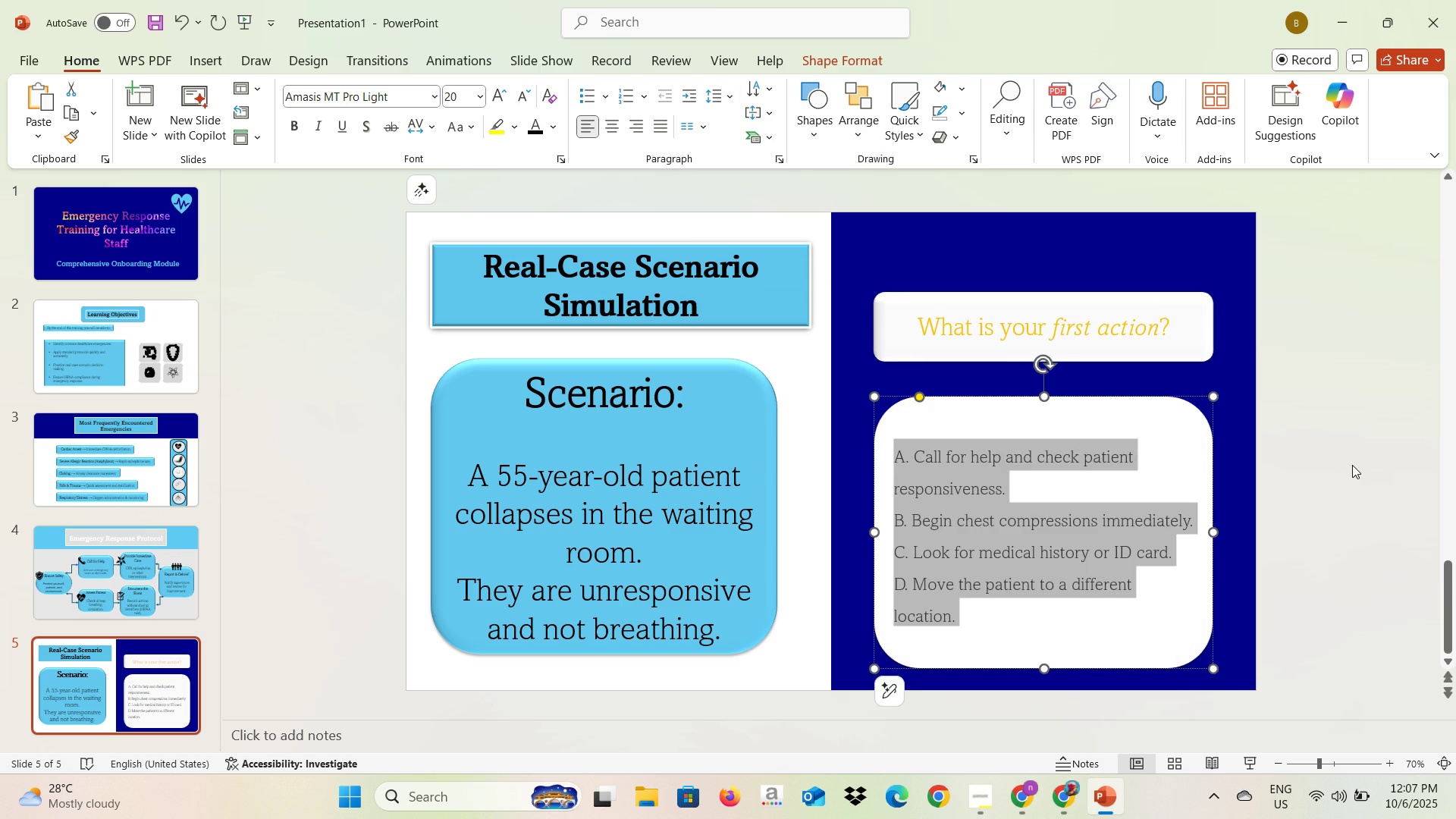 
left_click([1352, 465])
 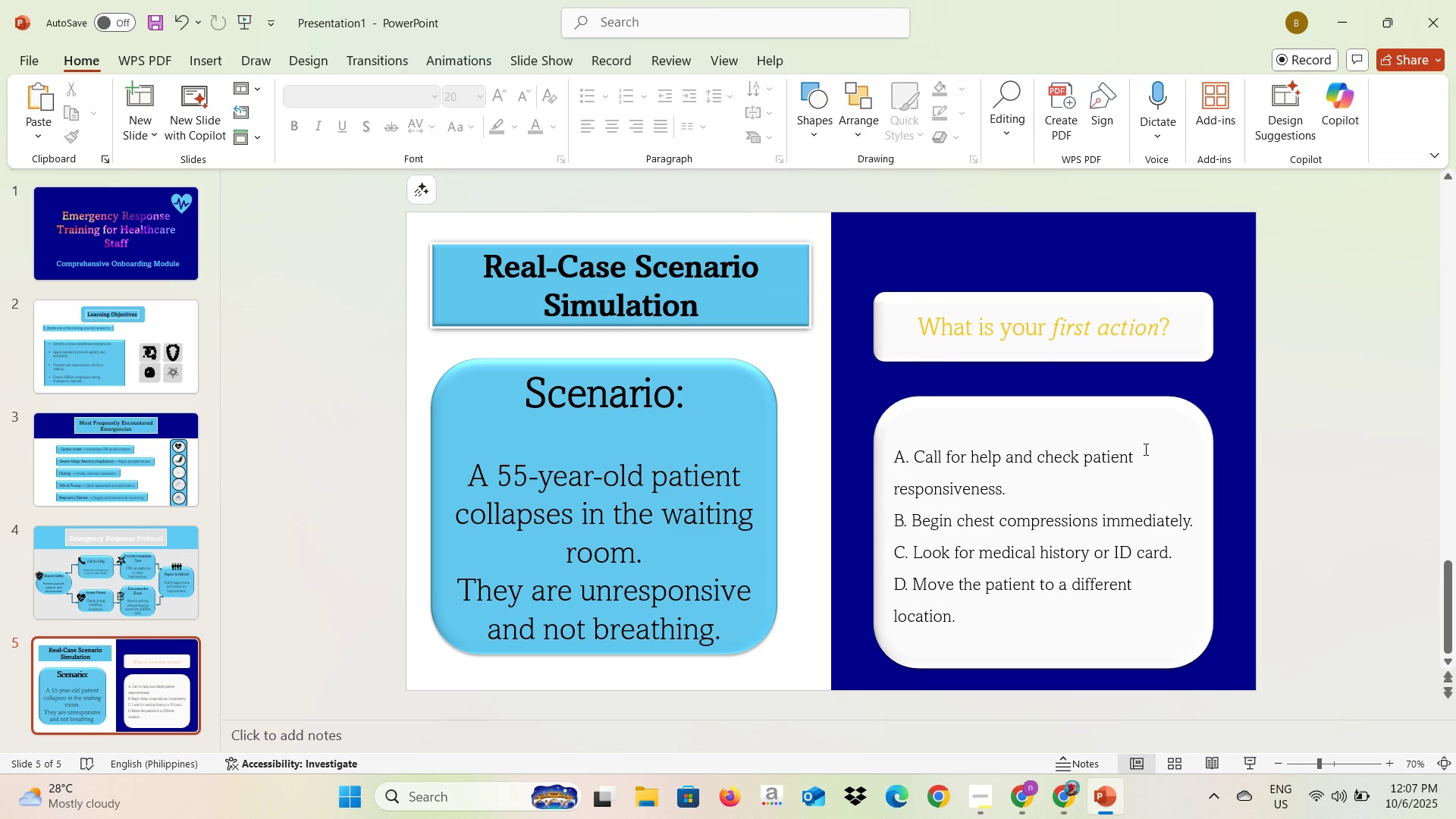 
left_click([1144, 449])